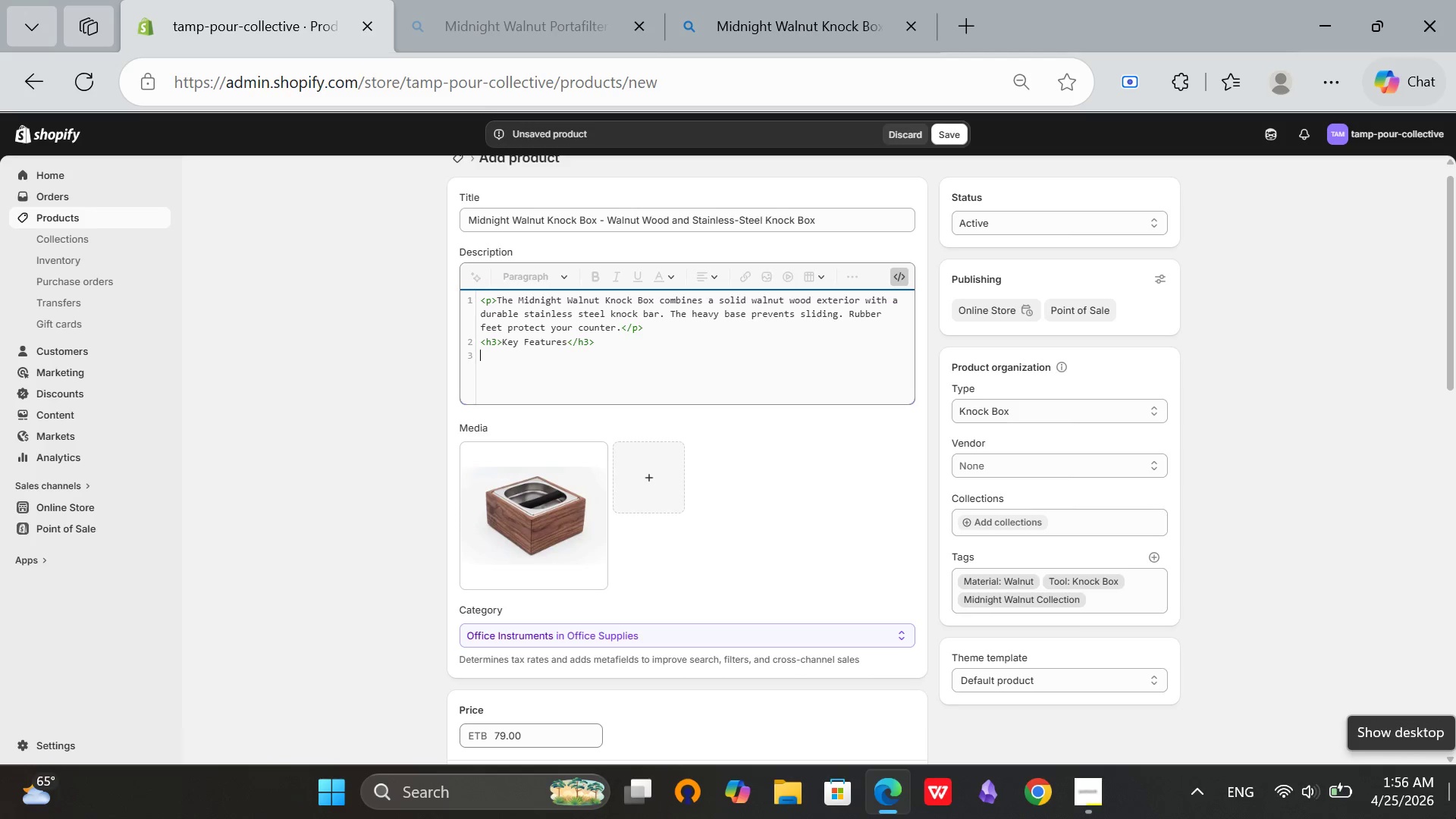 
type(<ul>)
 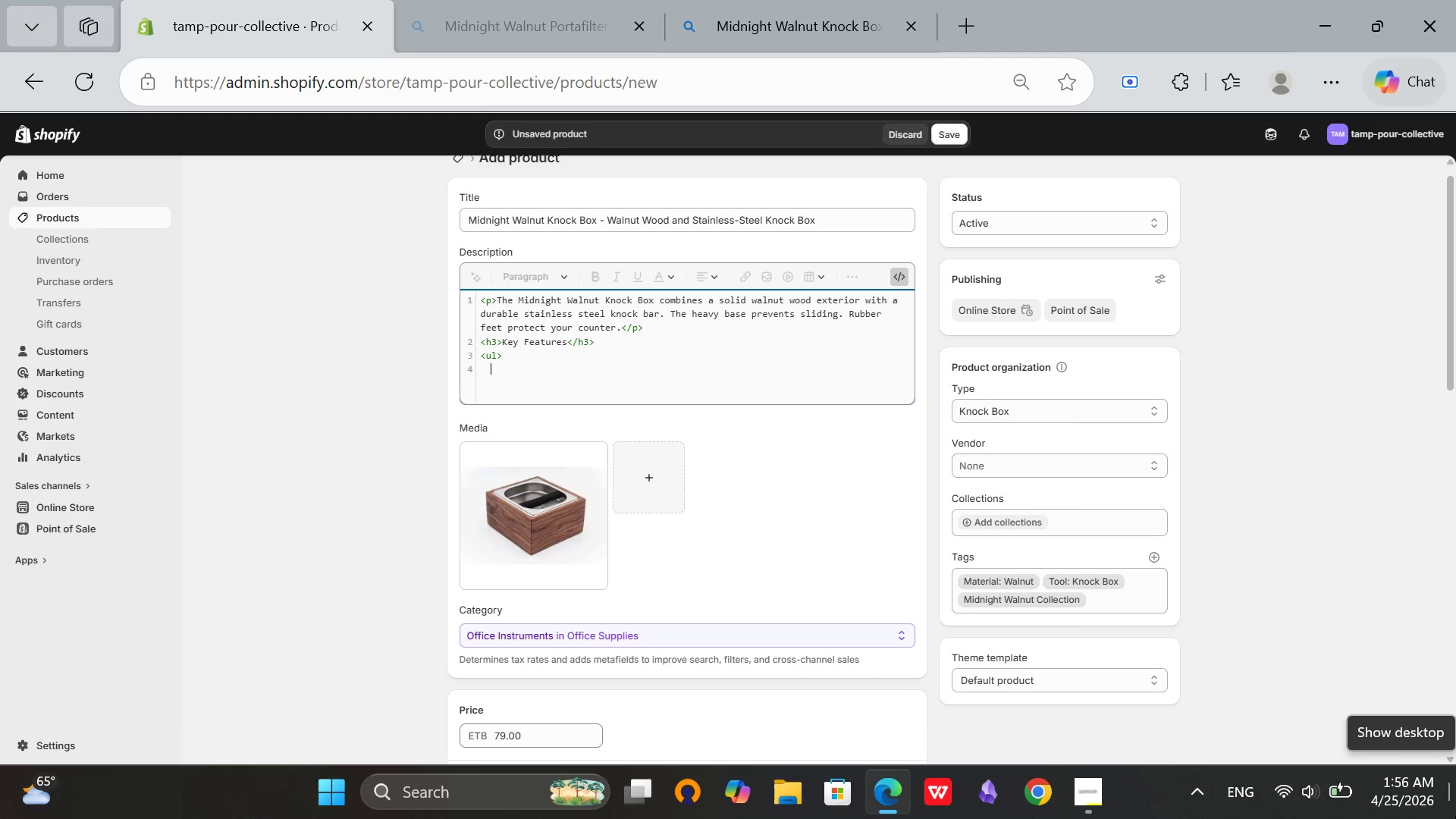 
 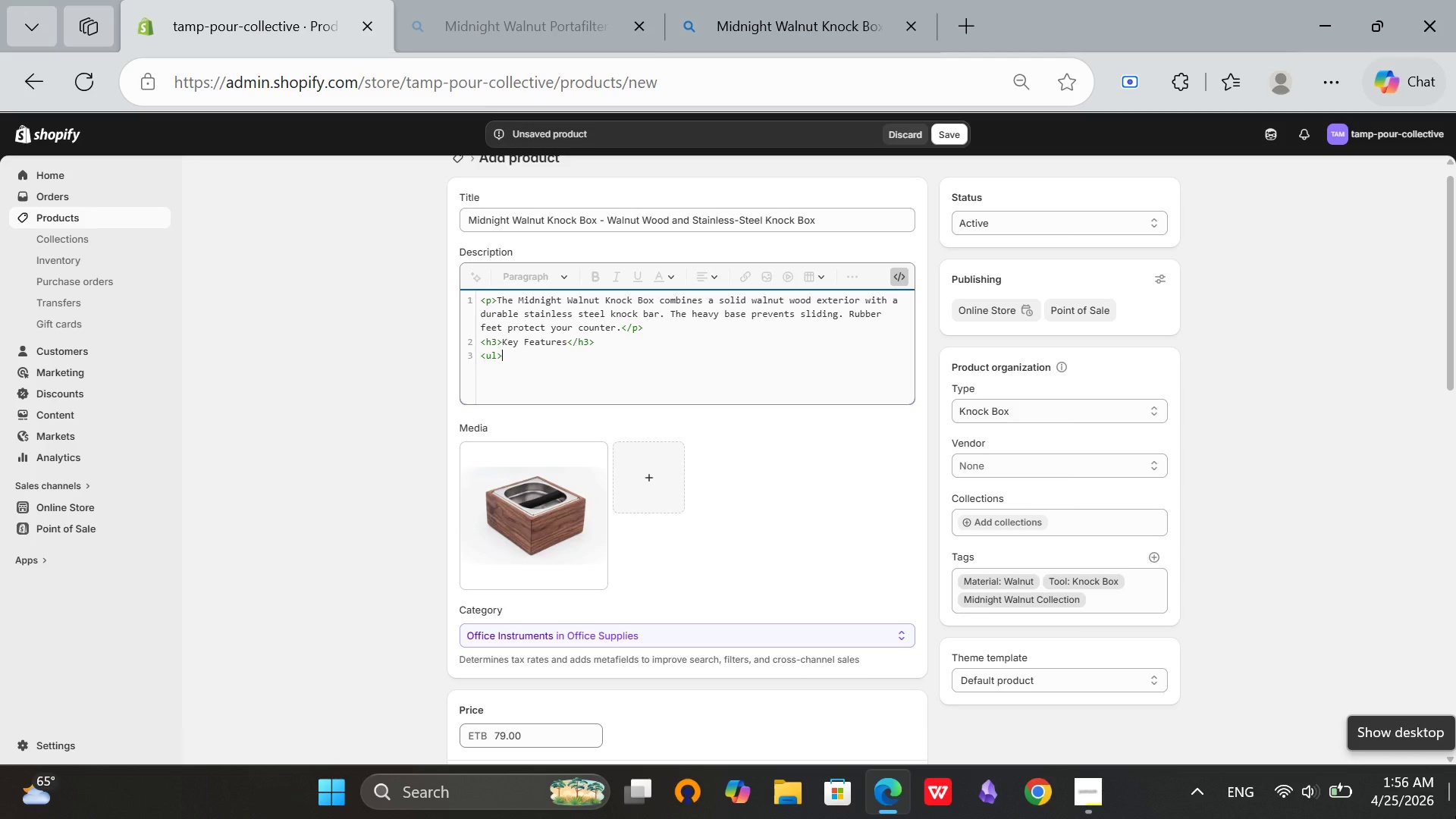 
key(Enter)
 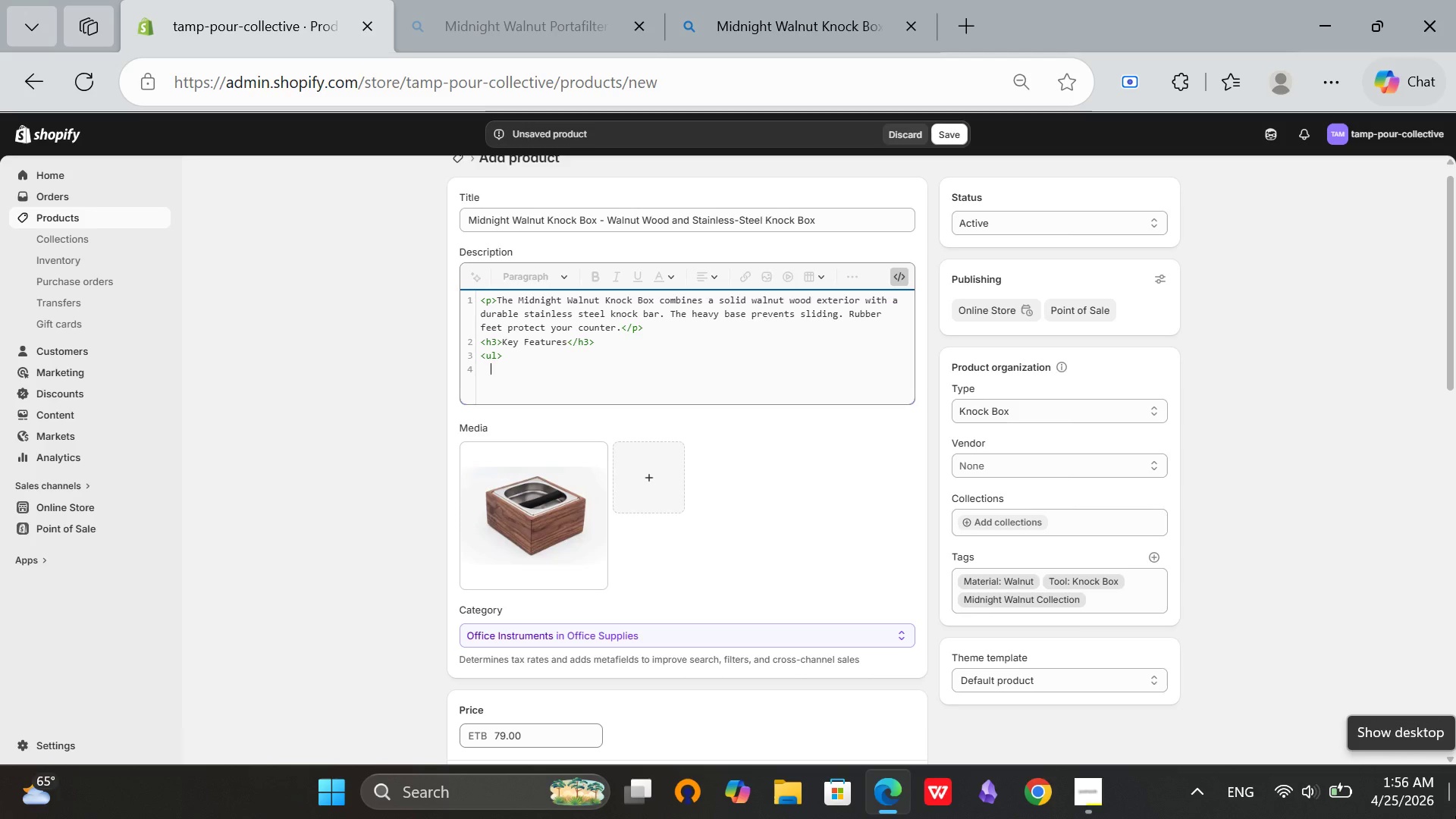 
key(Backspace)
type(<li>Walnut wood bosy with food-safe finish</li>)
 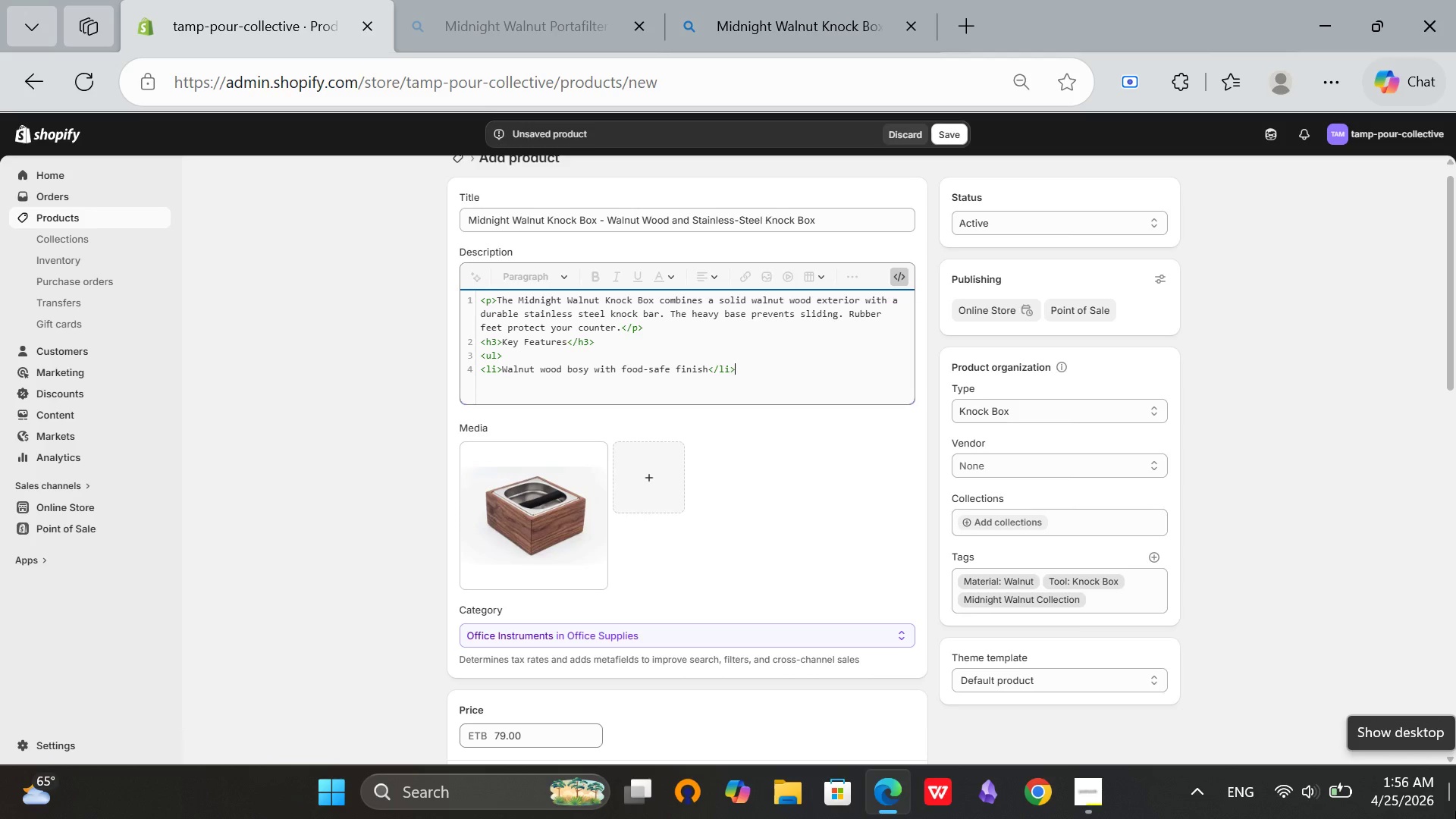 
 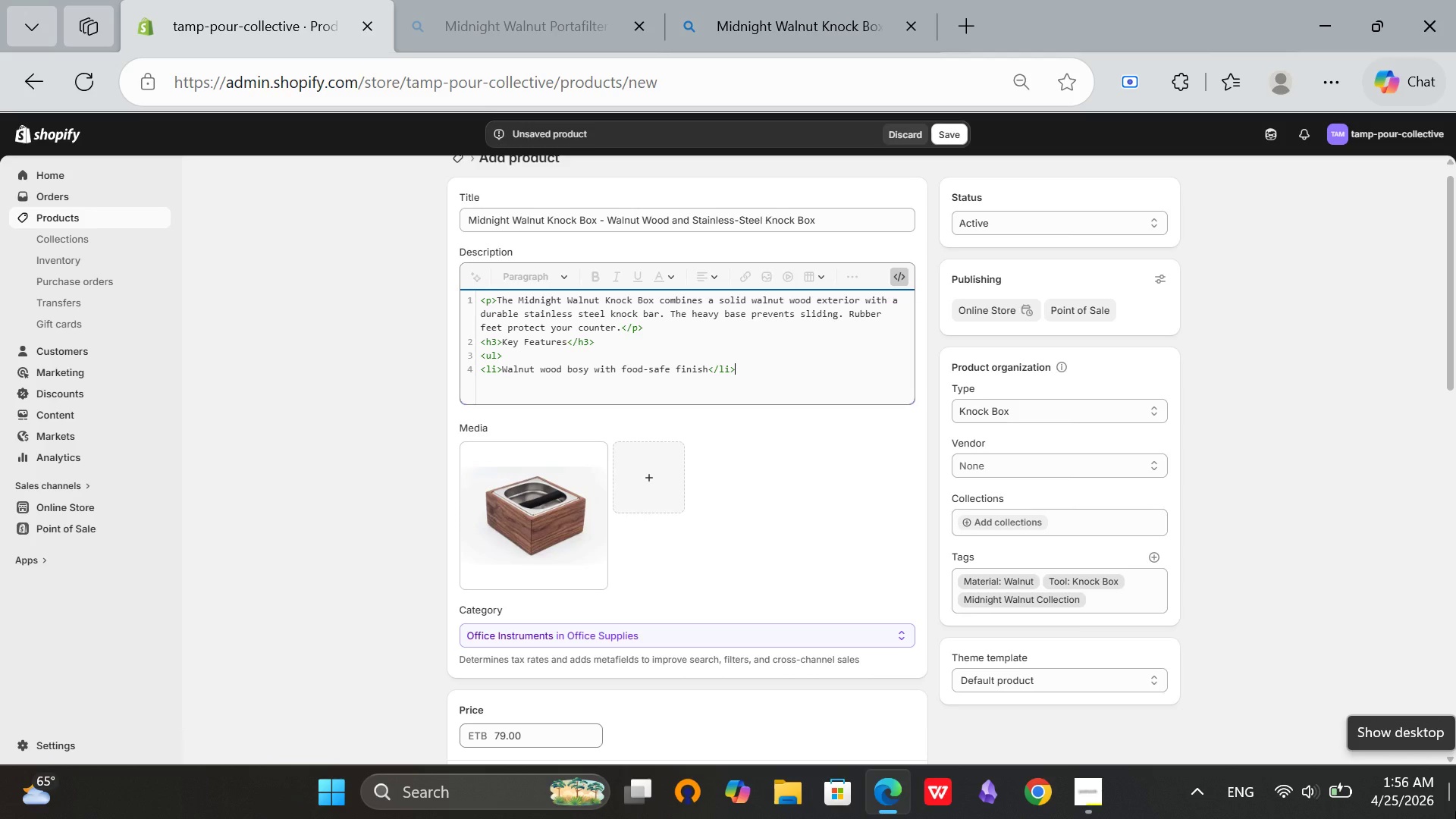 
key(Enter)
 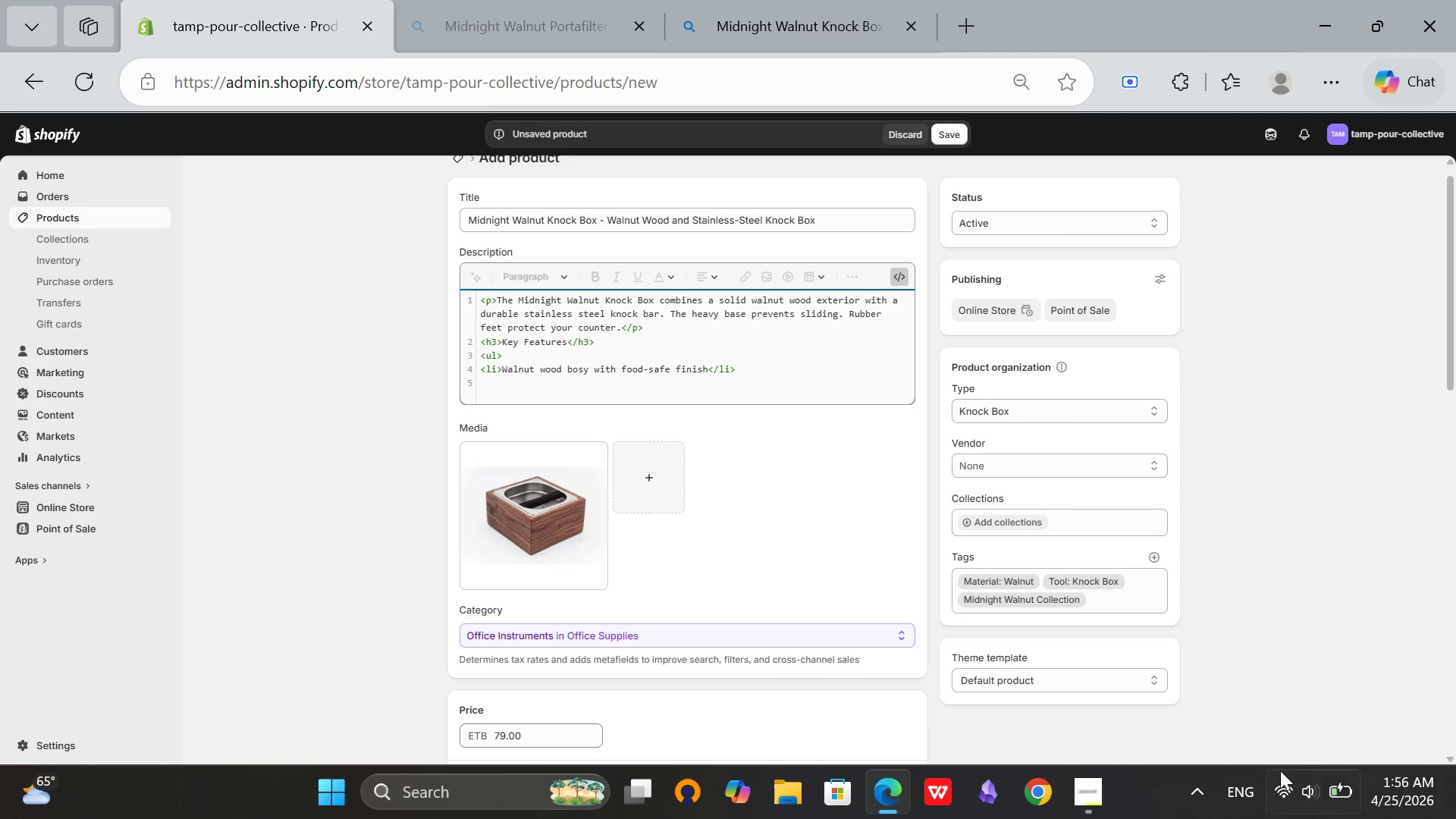 
left_click([1094, 812])